 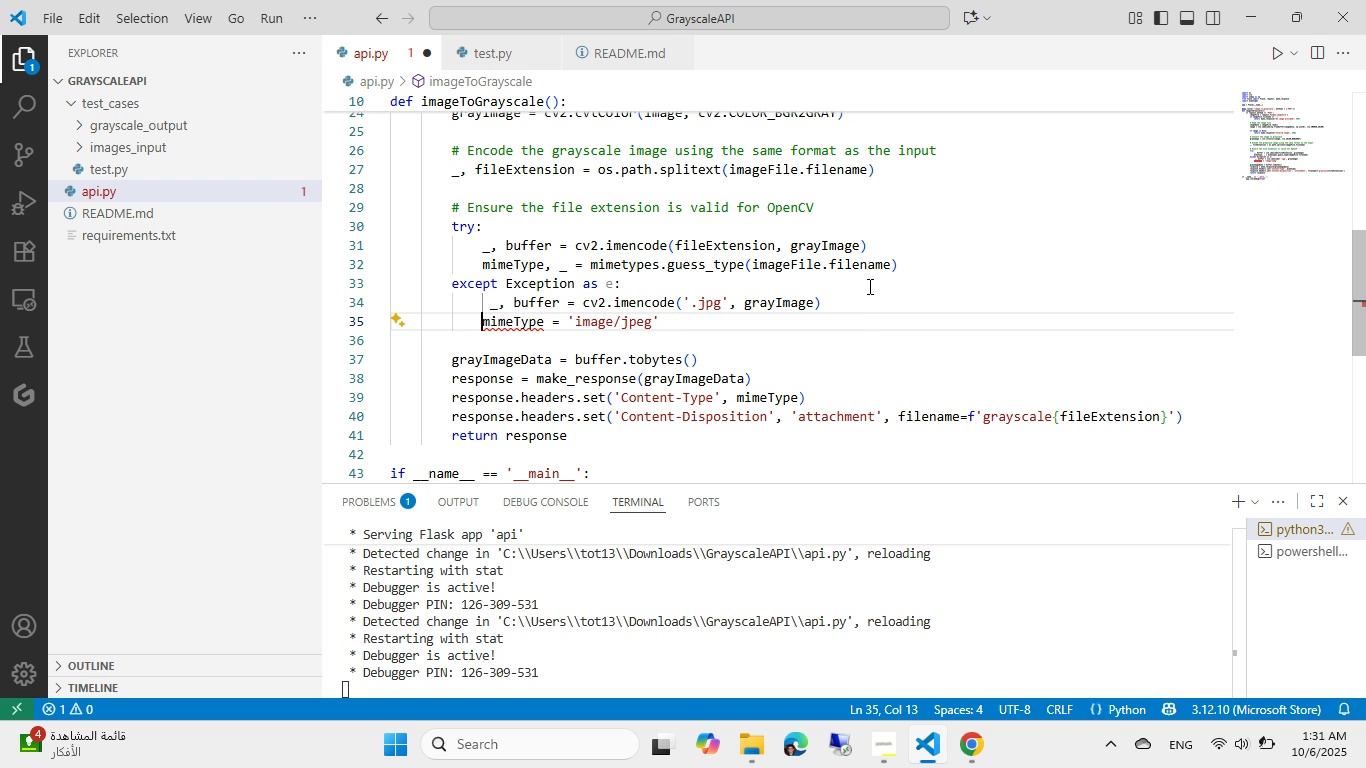 
key(ArrowUp)
 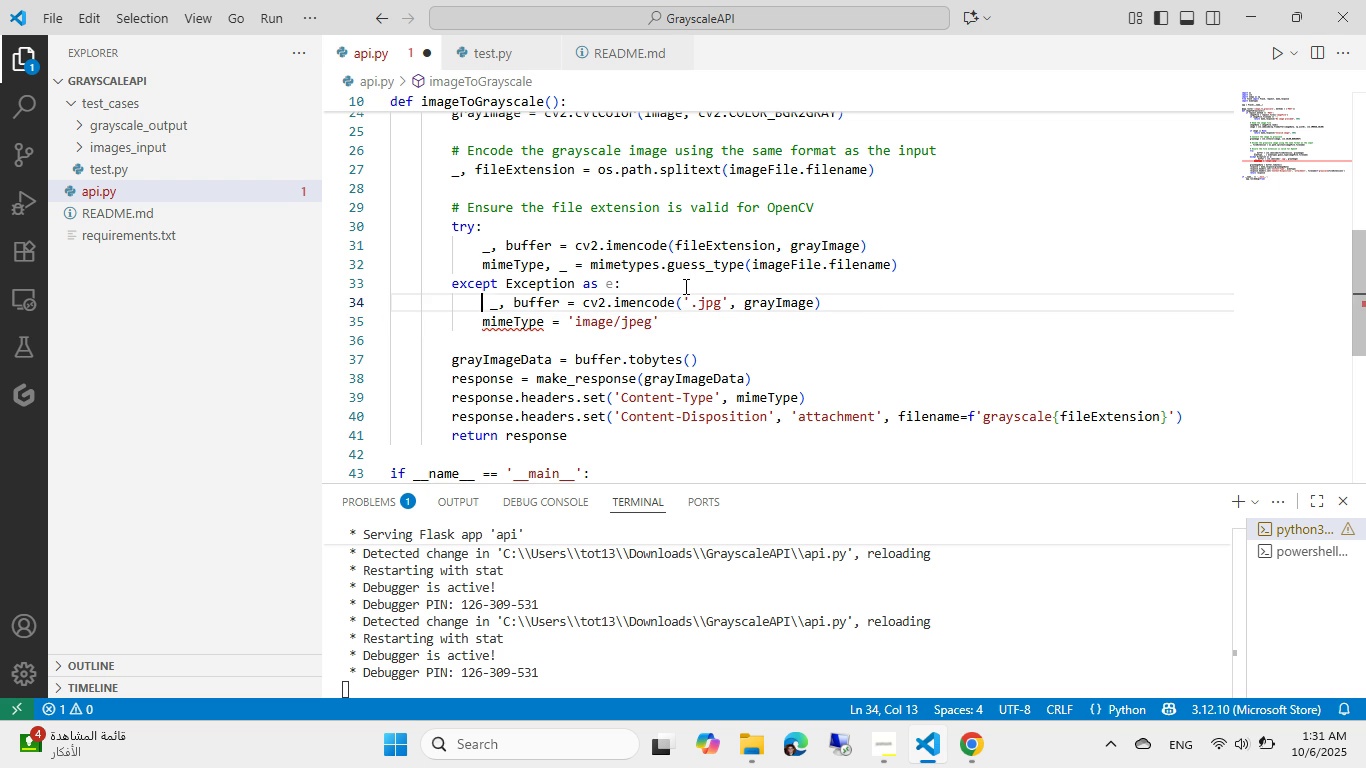 
key(ArrowRight)
 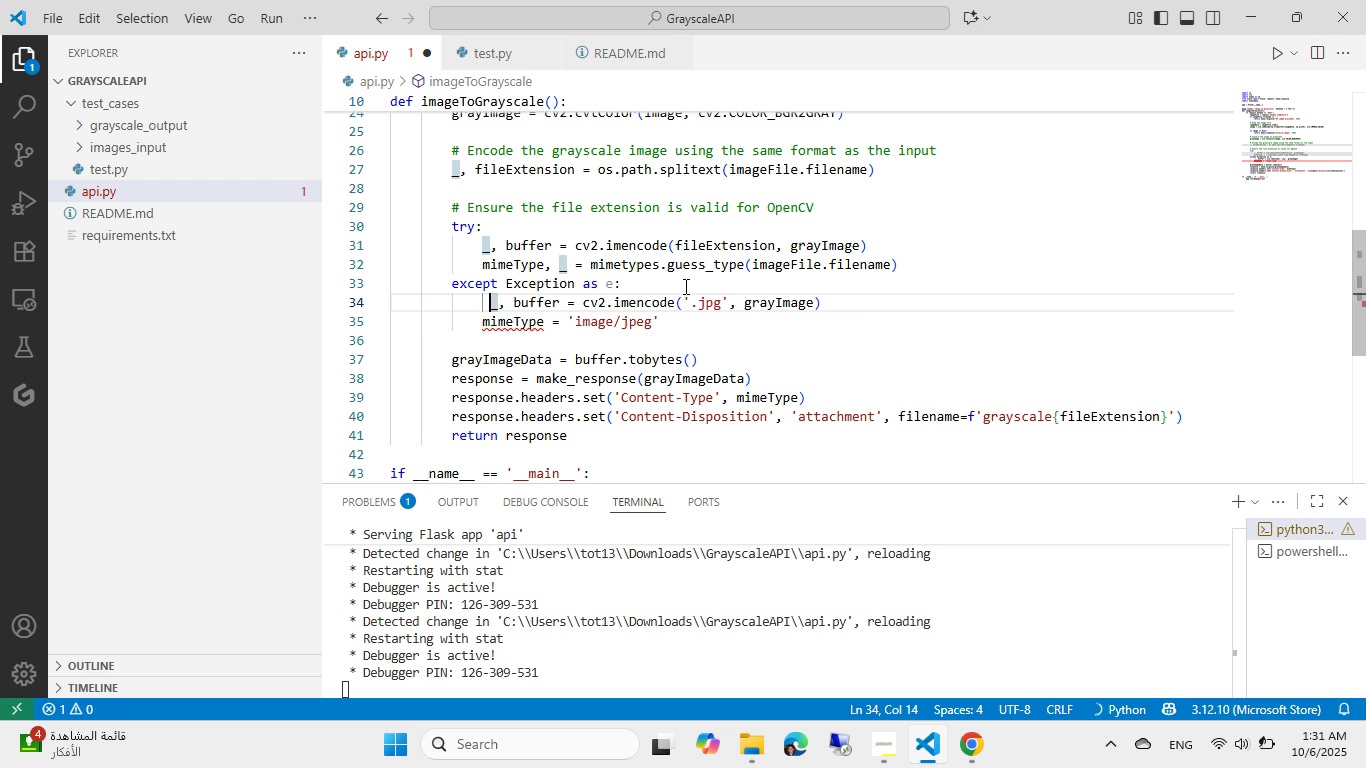 
key(Backspace)
 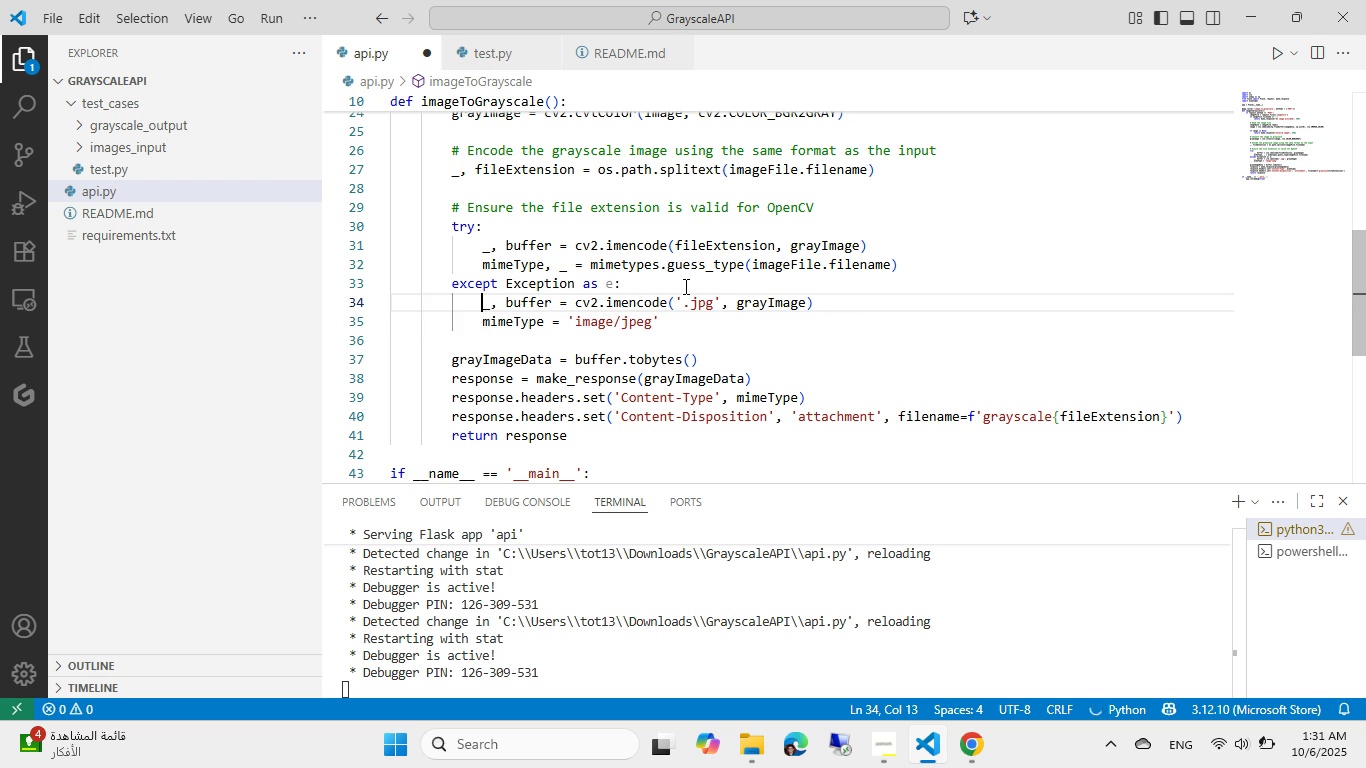 
left_click([684, 286])
 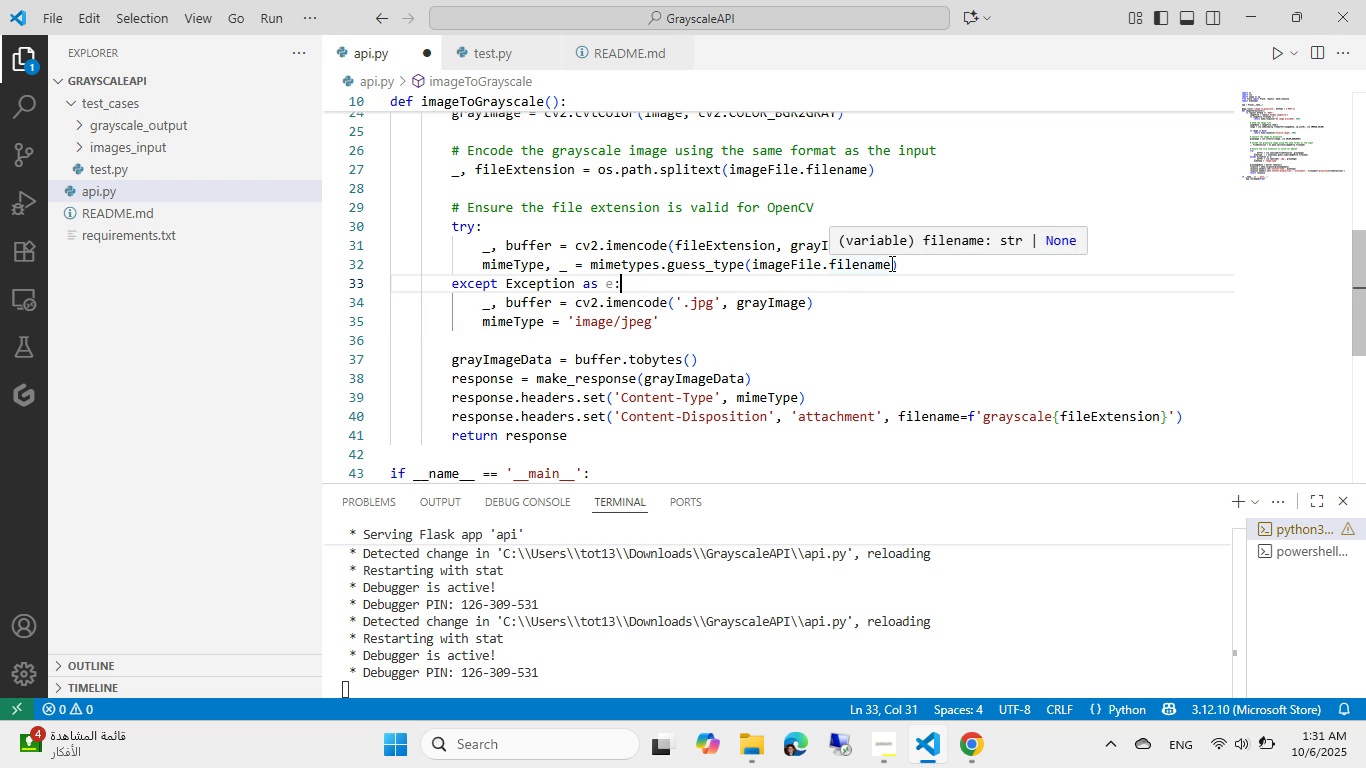 
wait(5.22)
 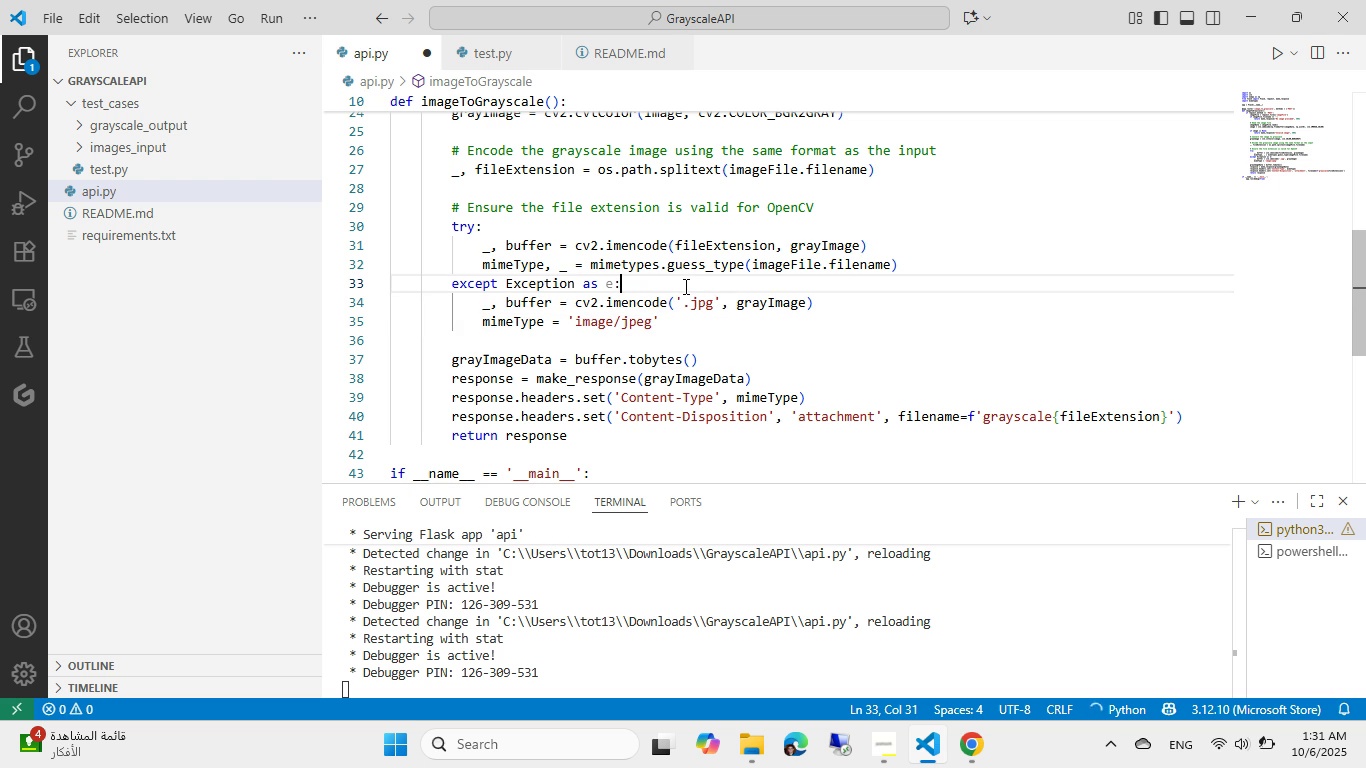 
left_click([728, 313])
 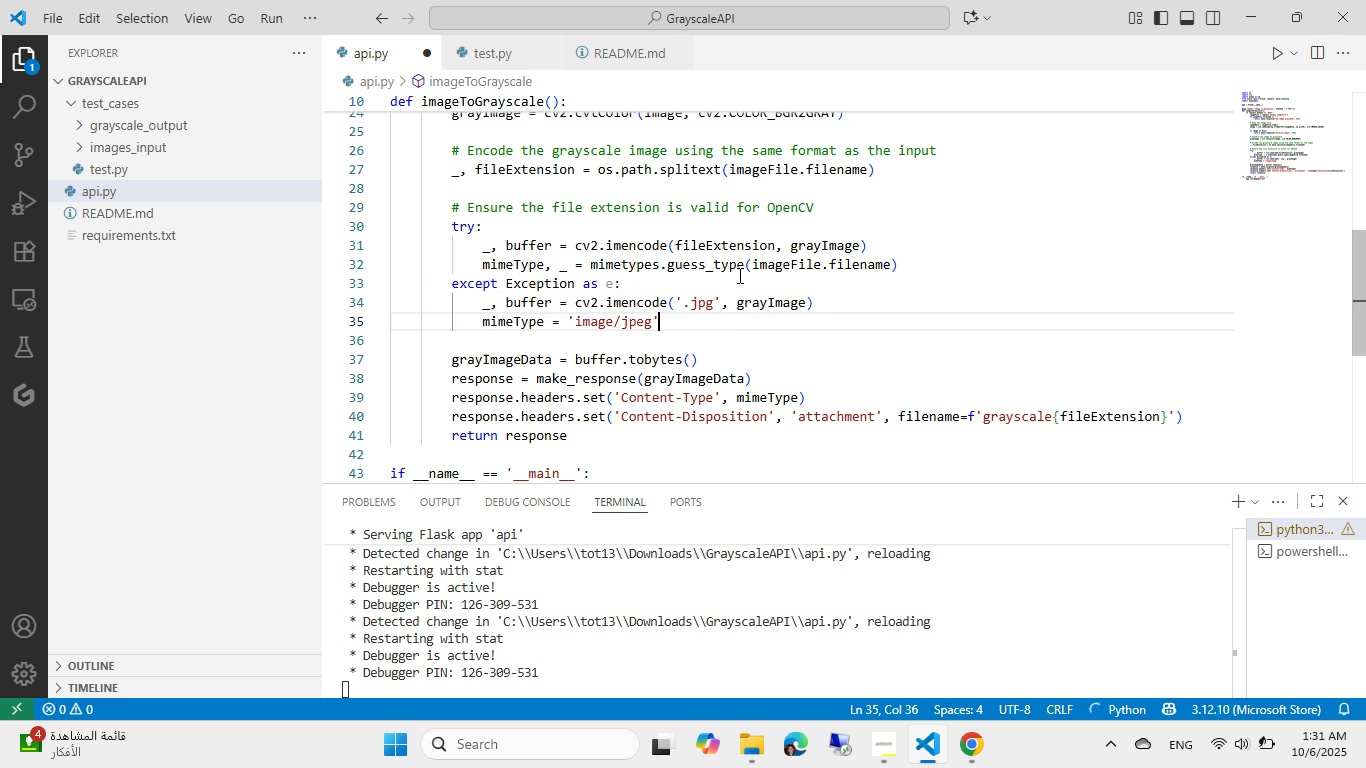 
key(Control+ControlLeft)
 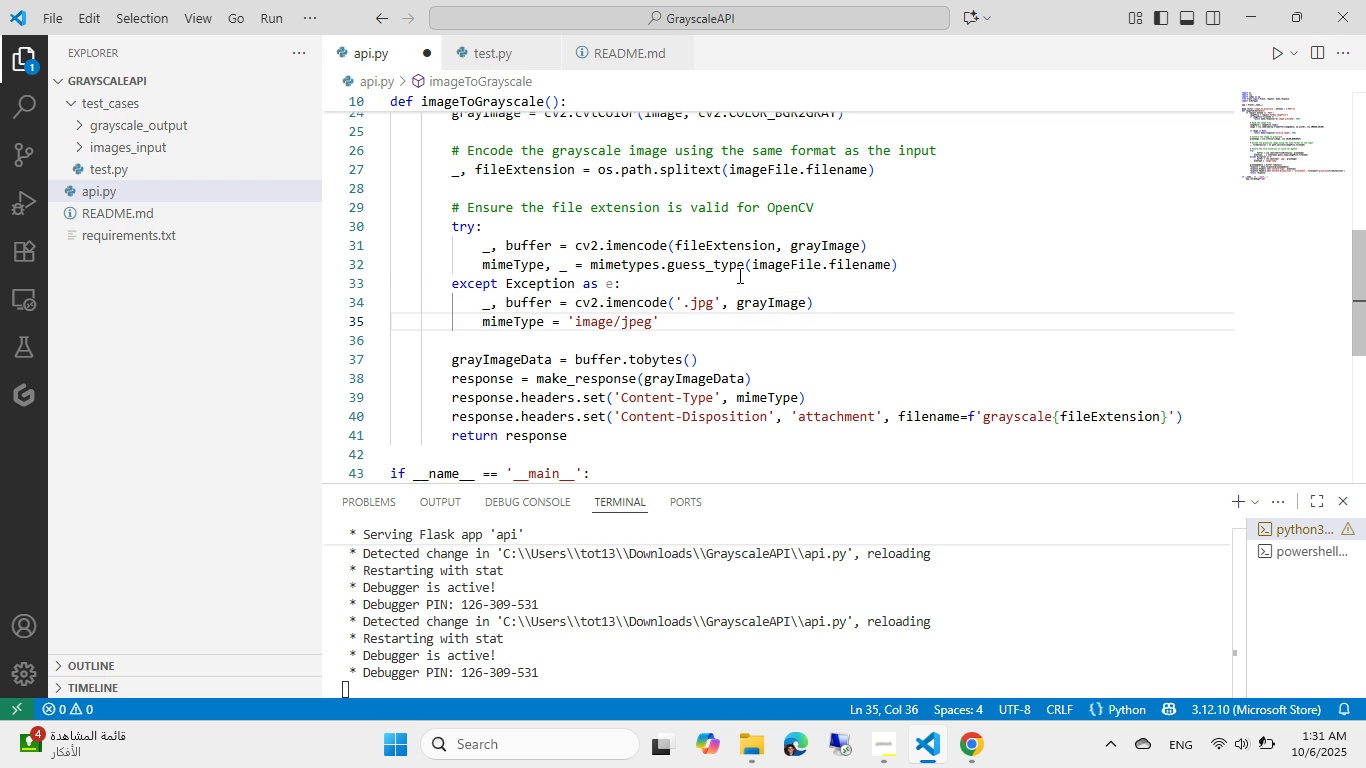 
key(Control+S)
 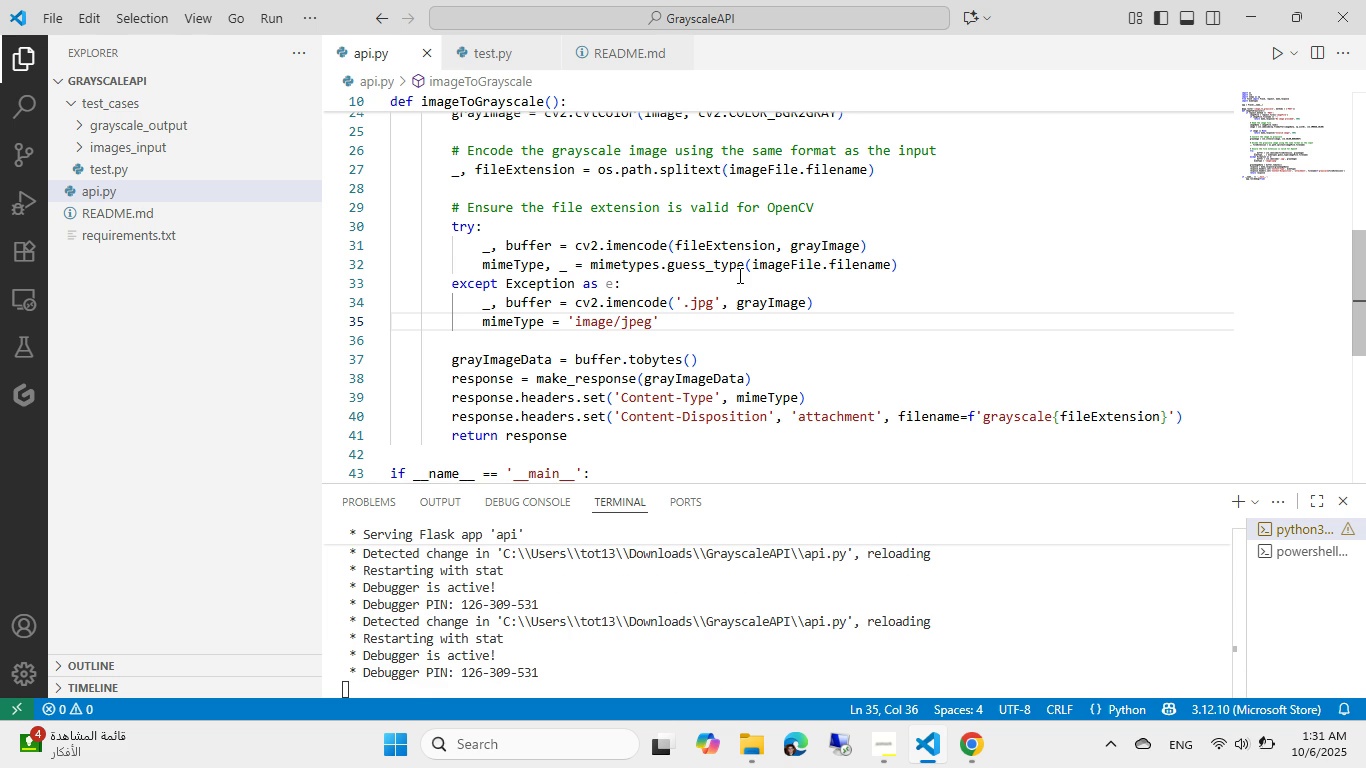 
wait(6.14)
 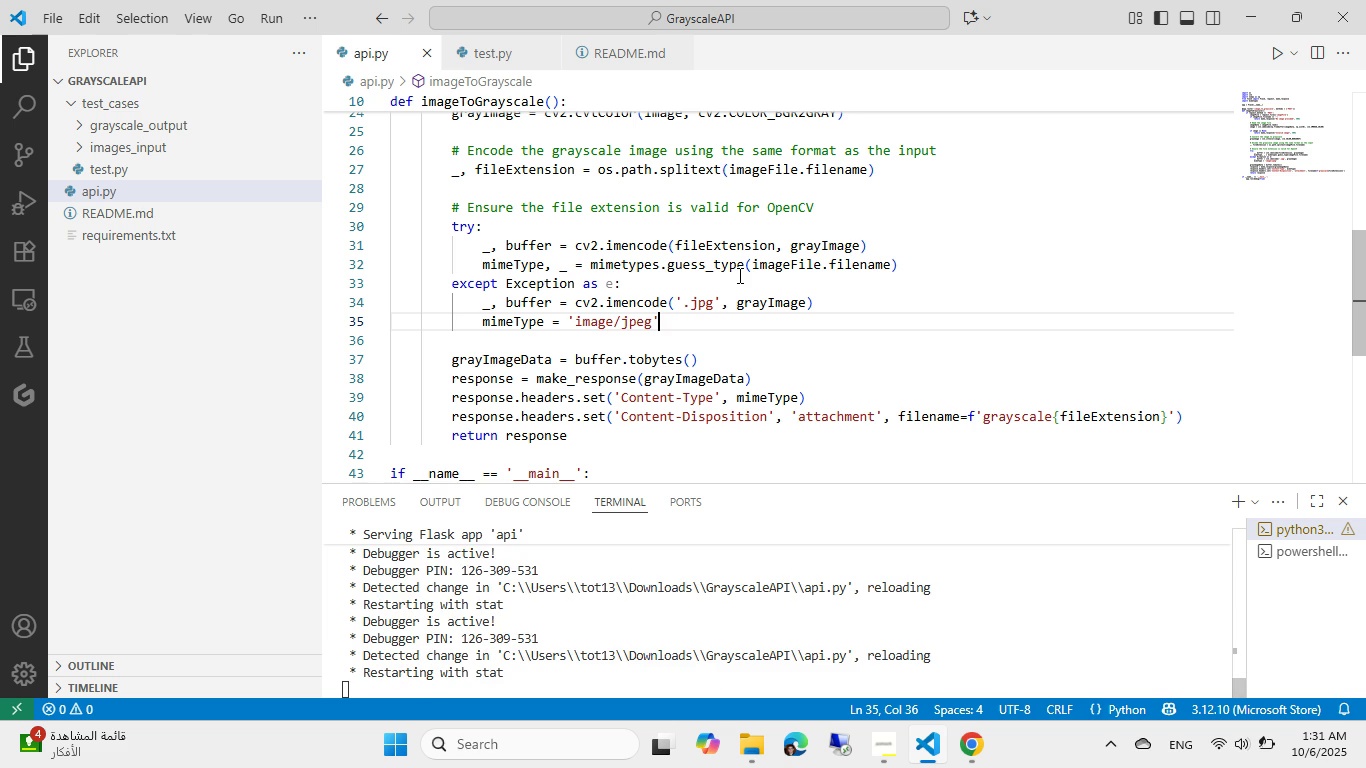 
scroll: coordinate [696, 299], scroll_direction: down, amount: 1.0
 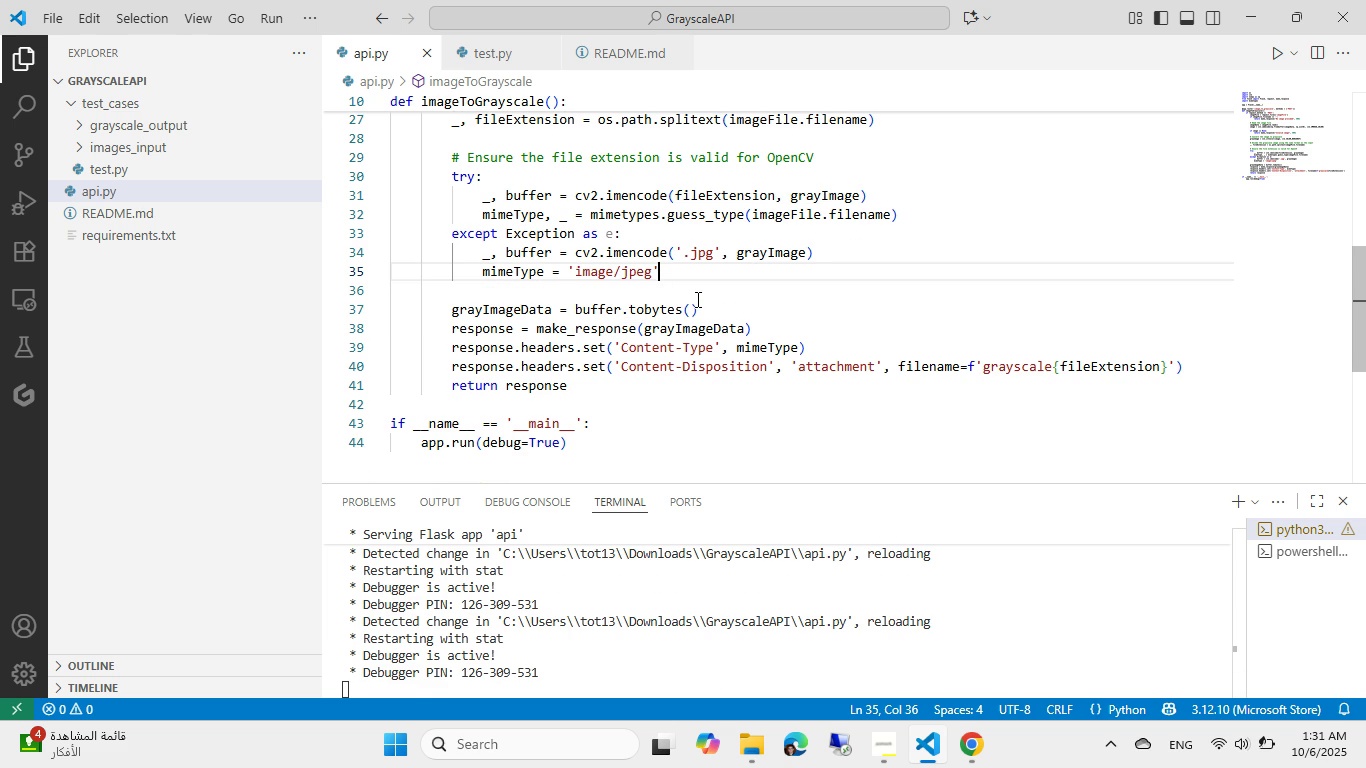 
scroll: coordinate [696, 299], scroll_direction: up, amount: 1.0
 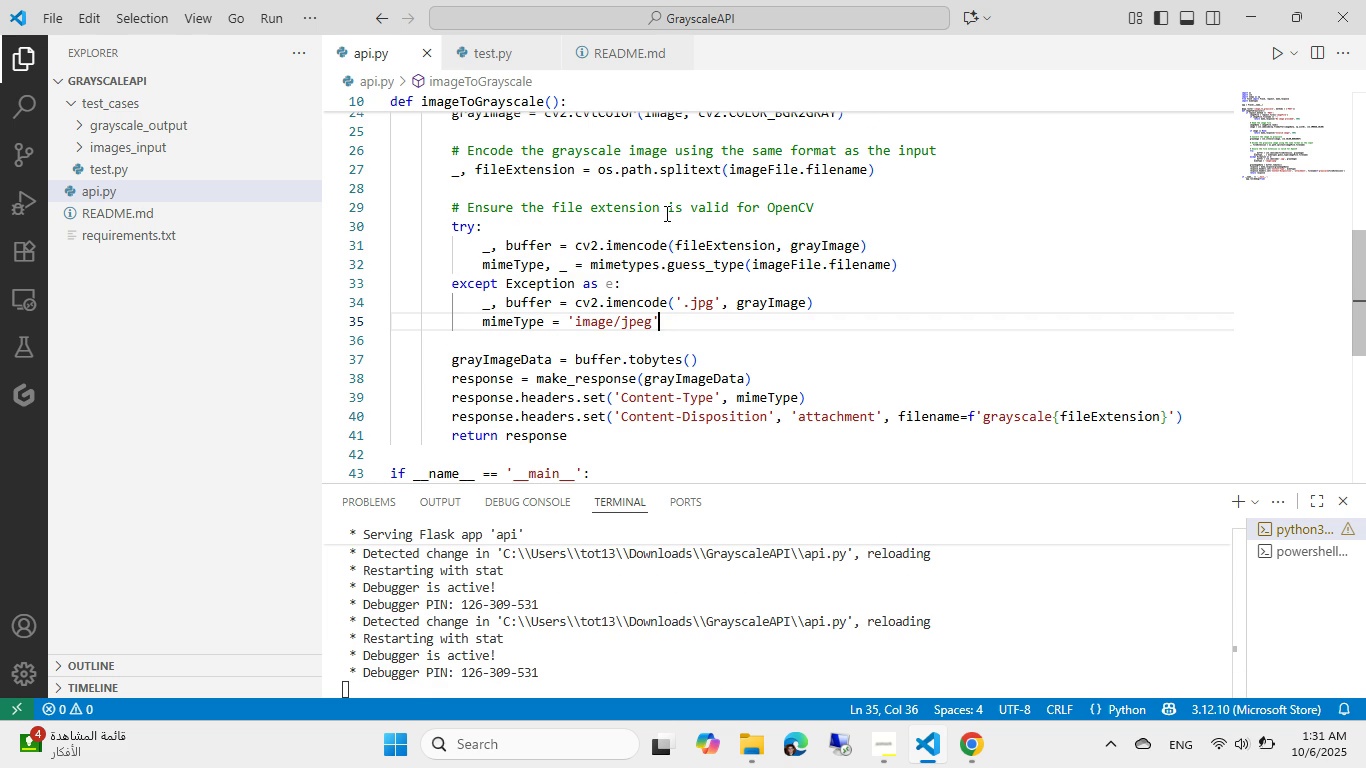 
mouse_move([545, 99])
 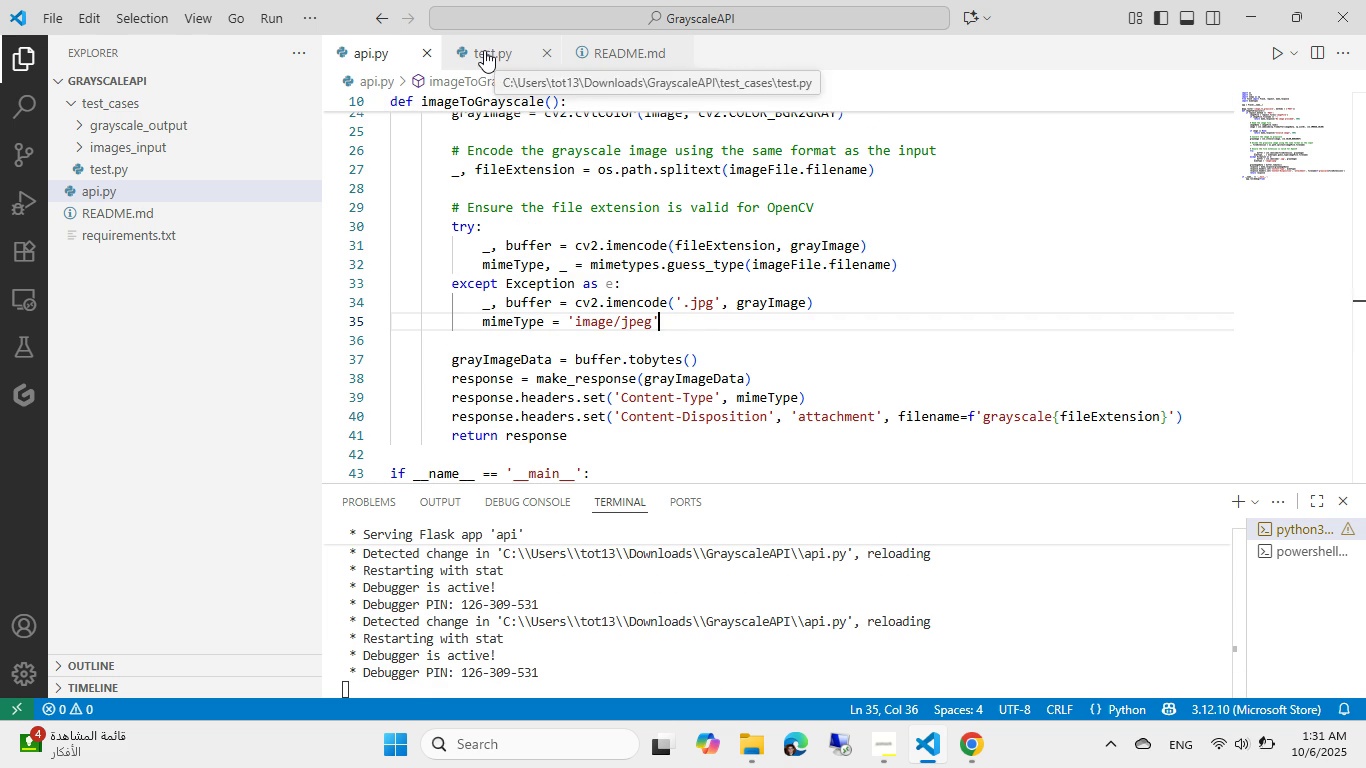 
left_click([484, 50])
 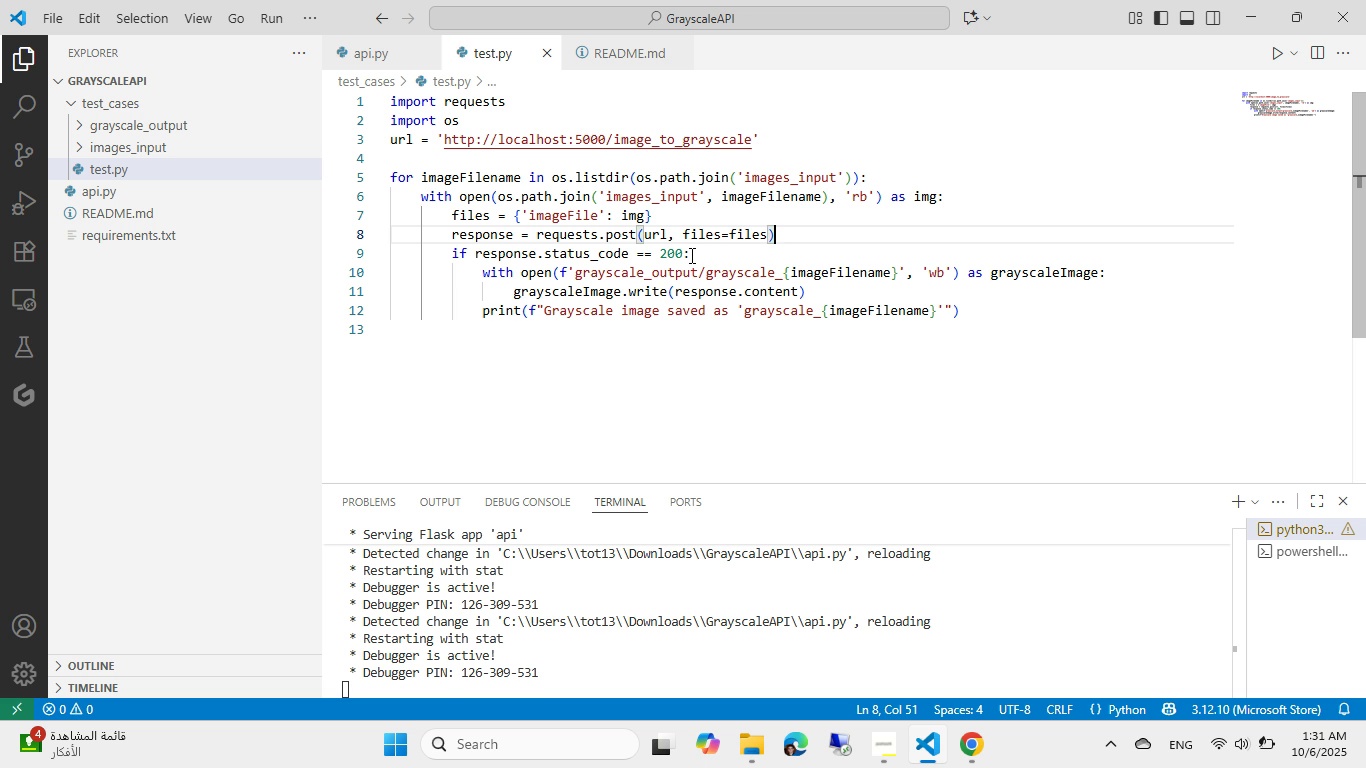 
wait(7.86)
 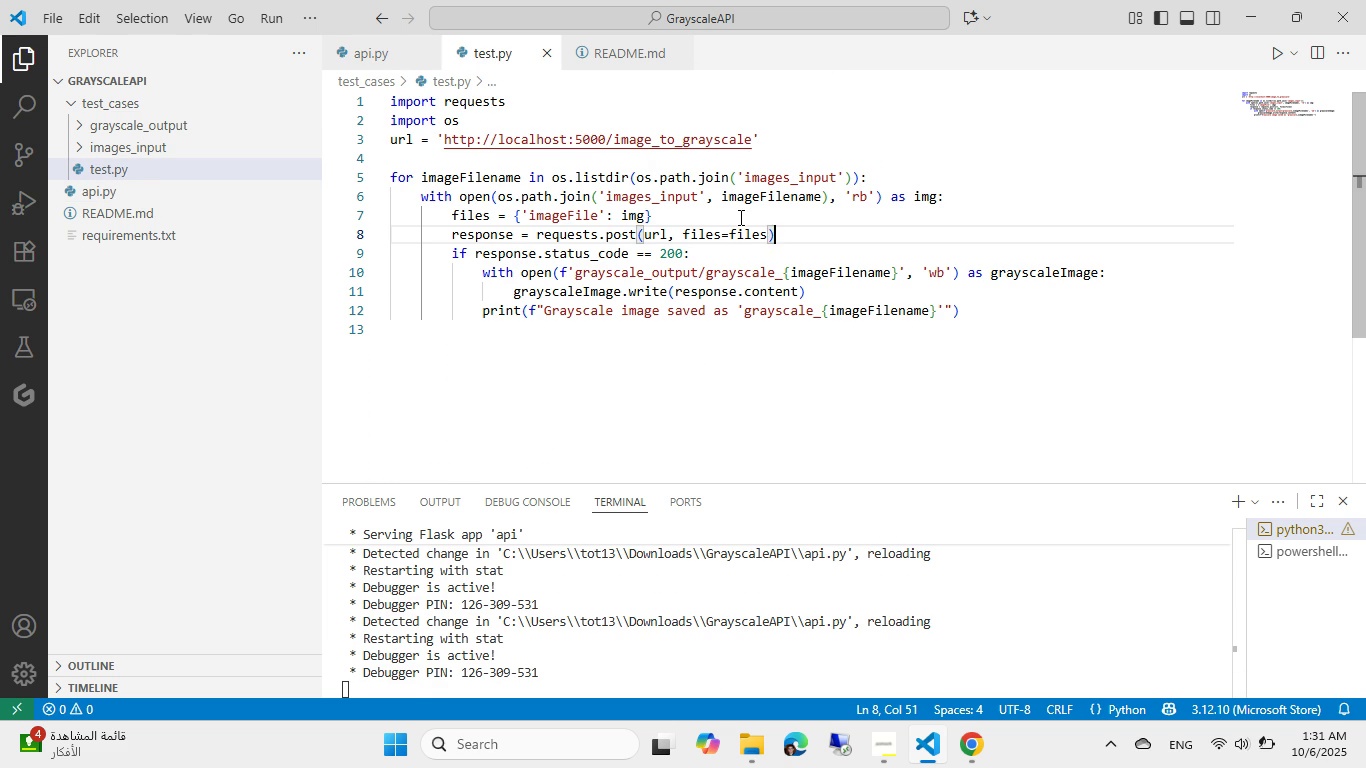 
left_click([690, 255])